 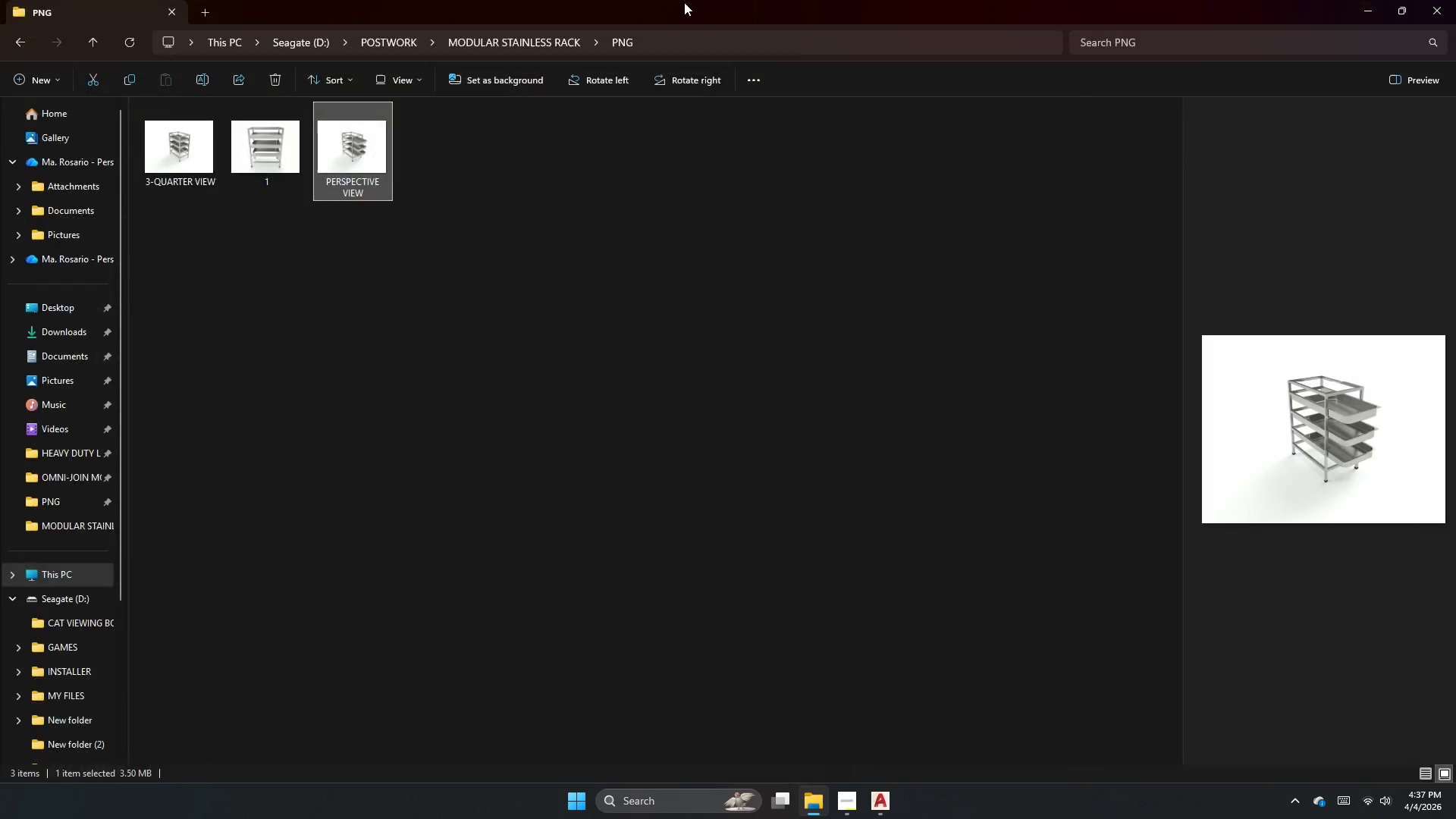 
double_click([171, 170])
 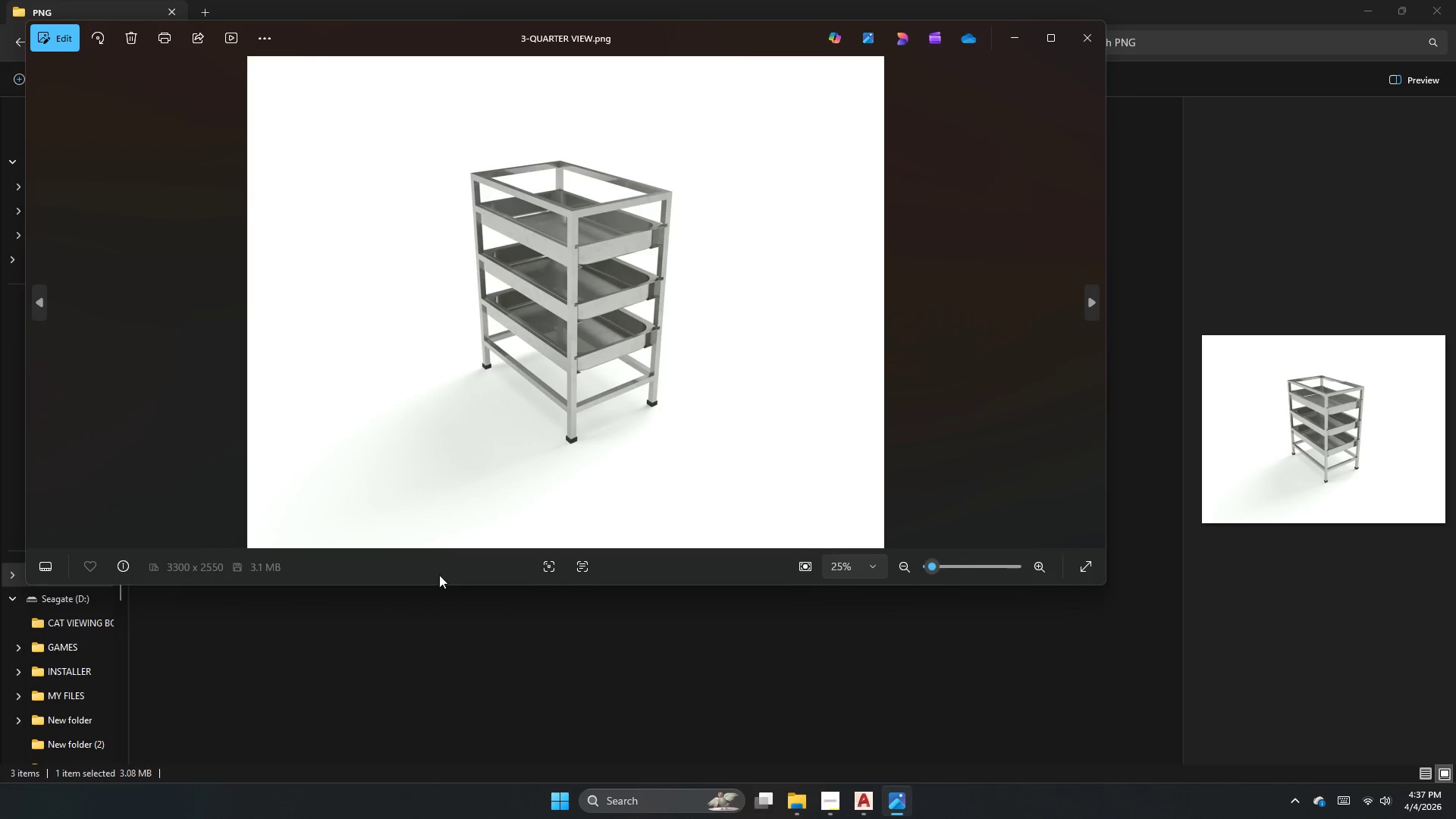 
left_click([36, 297])
 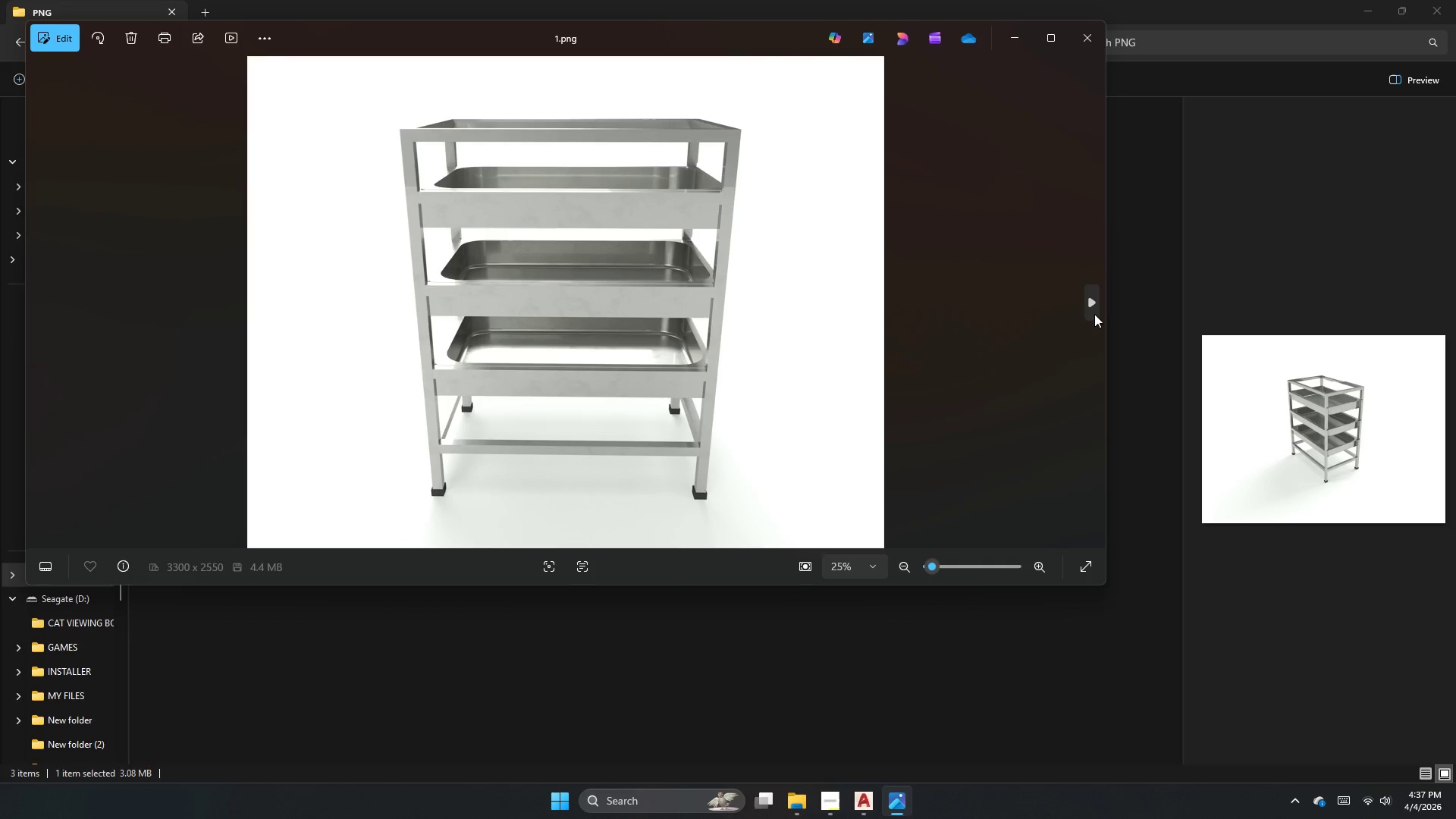 
double_click([1094, 312])
 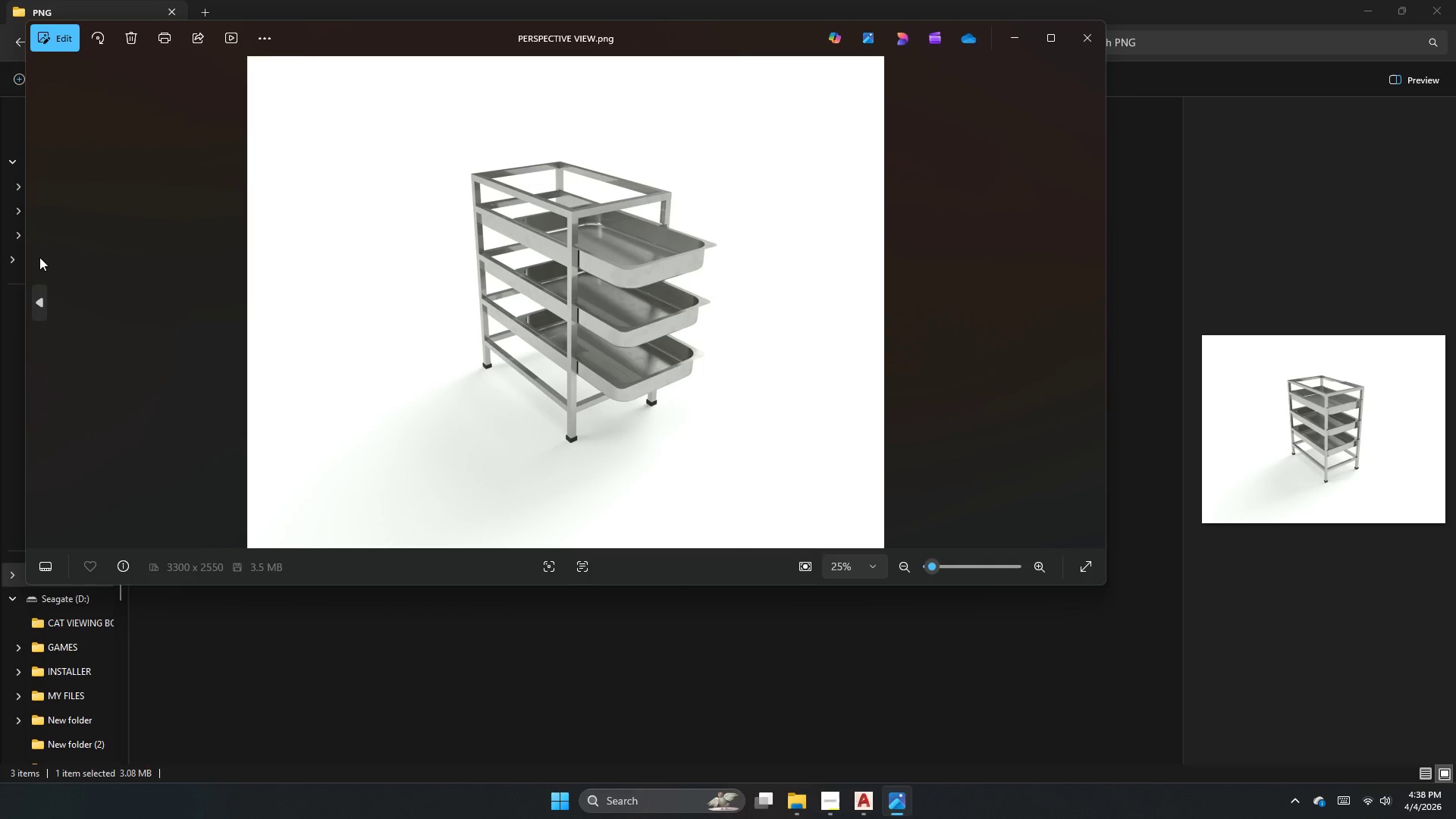 
key(ArrowLeft)
 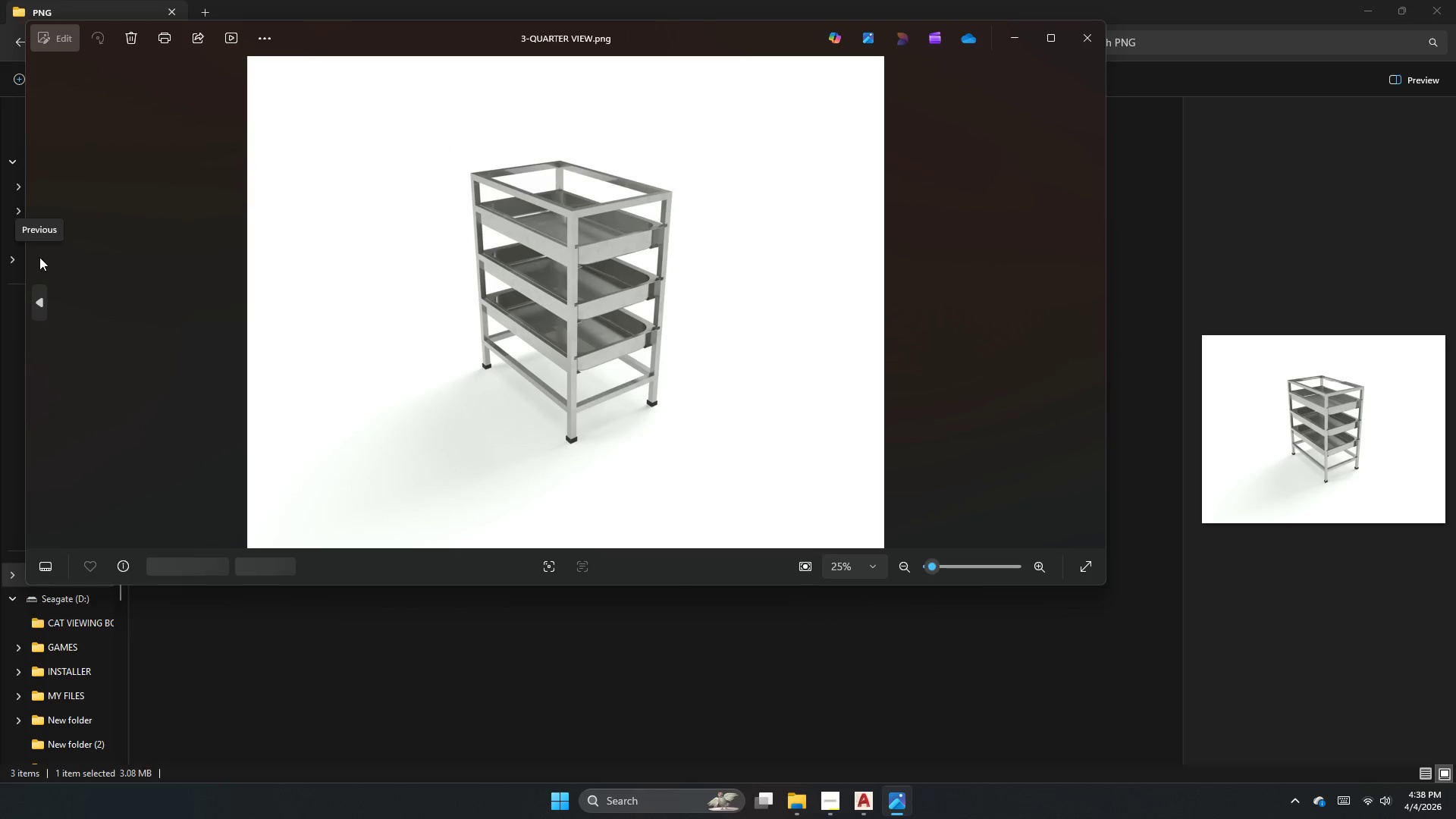 
key(ArrowRight)
 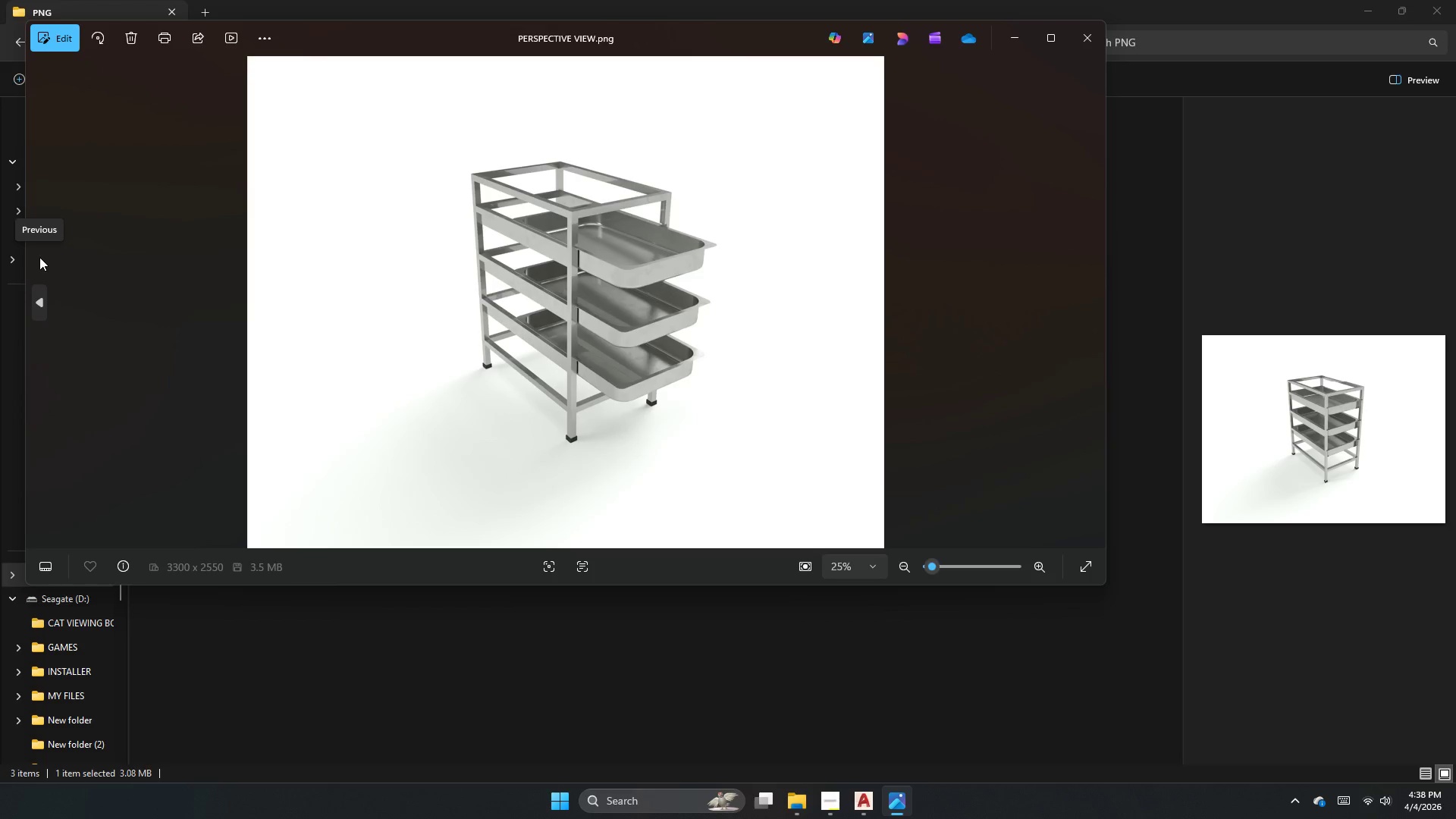 
key(ArrowLeft)
 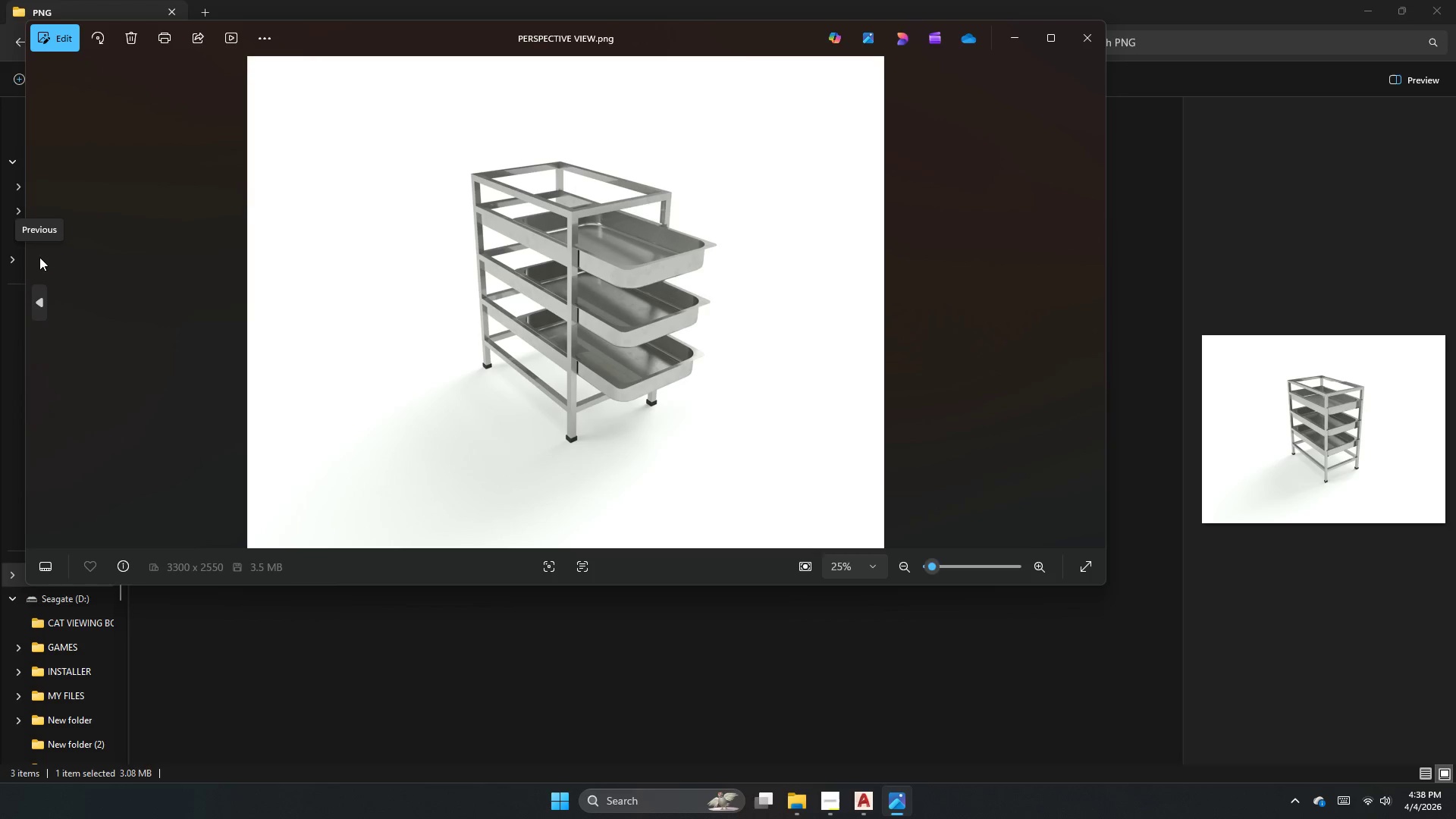 
hold_key(key=ArrowRight, duration=0.36)
 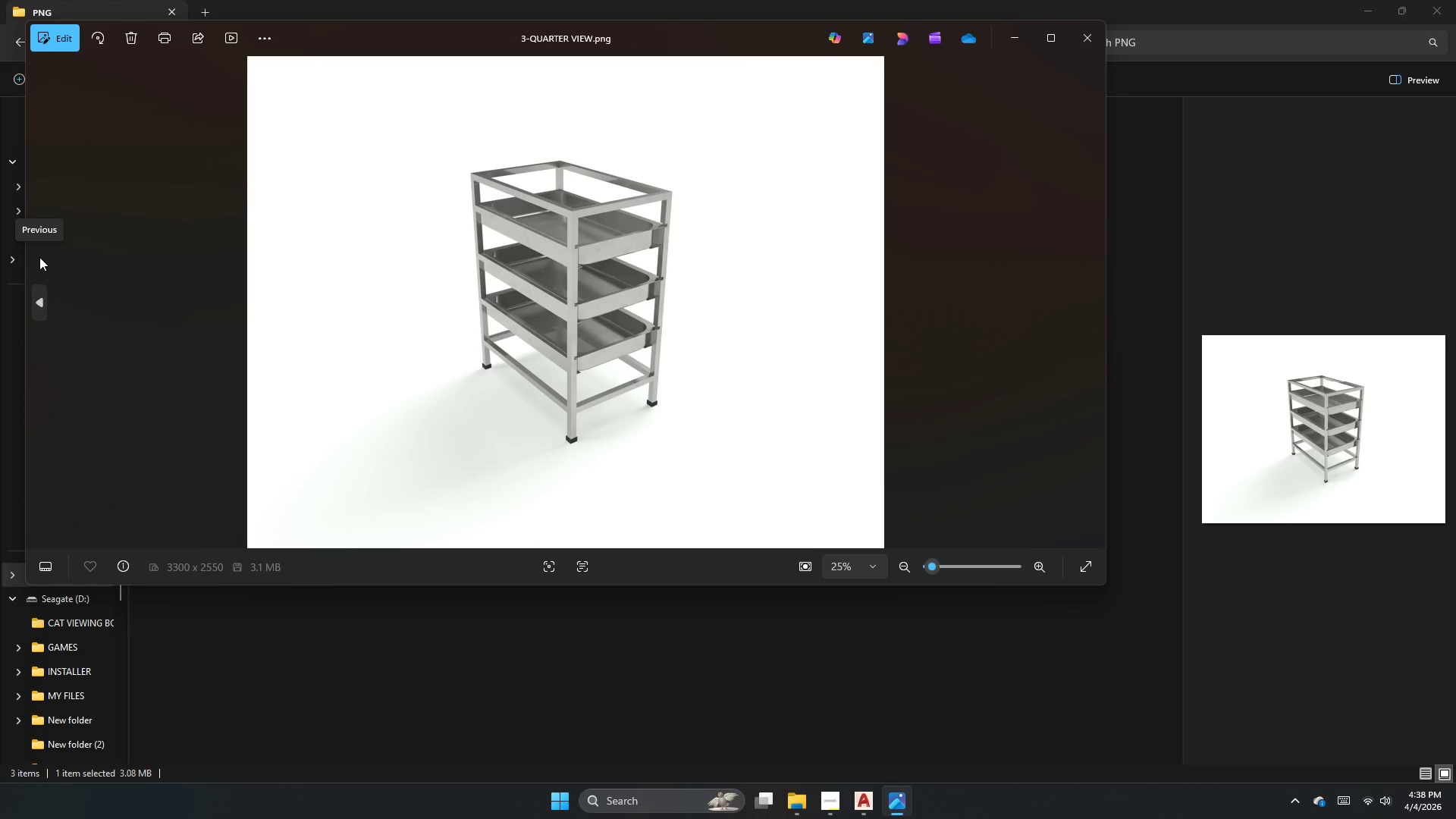 
hold_key(key=ArrowLeft, duration=0.41)
 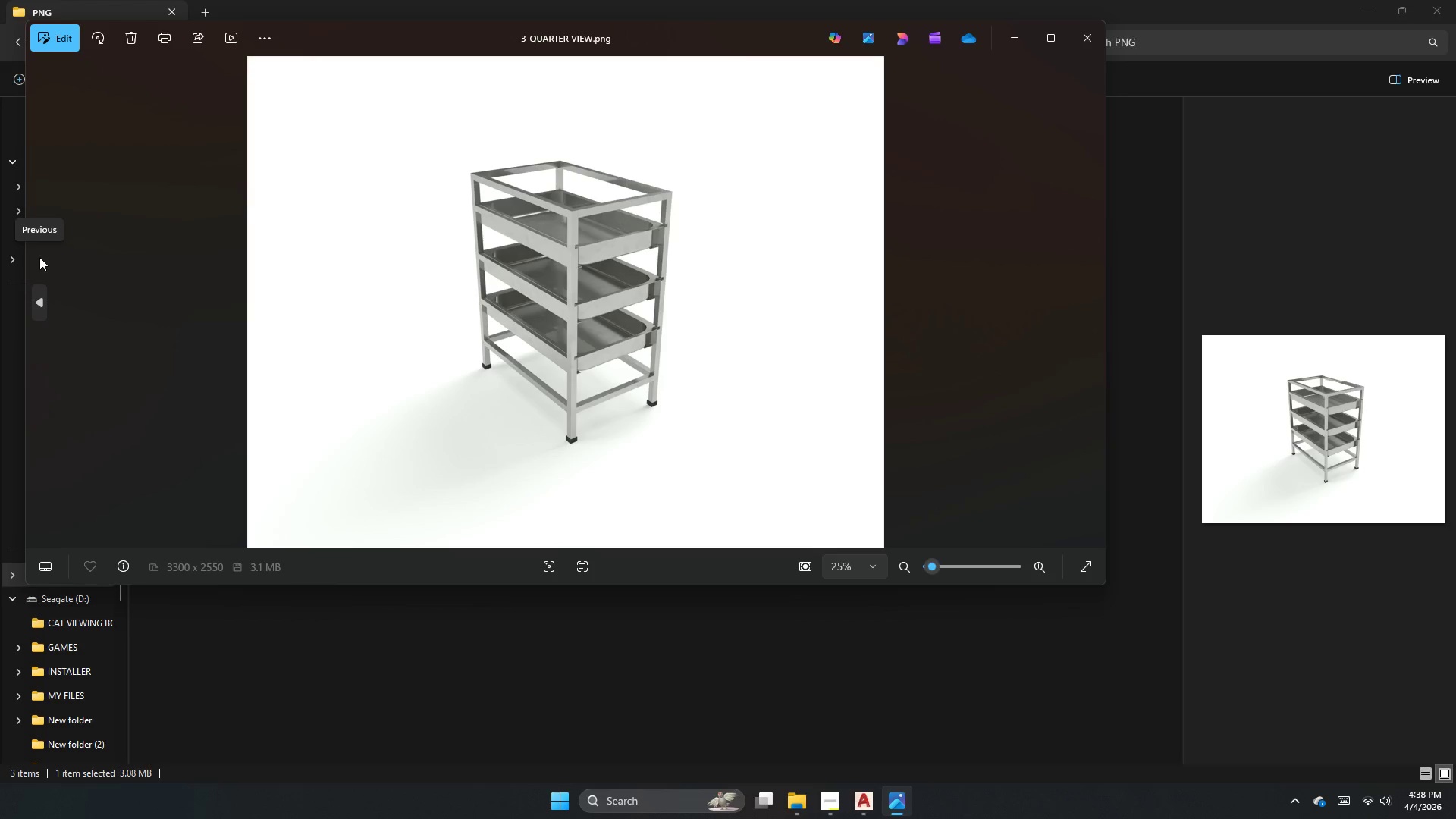 
hold_key(key=ArrowRight, duration=0.42)
 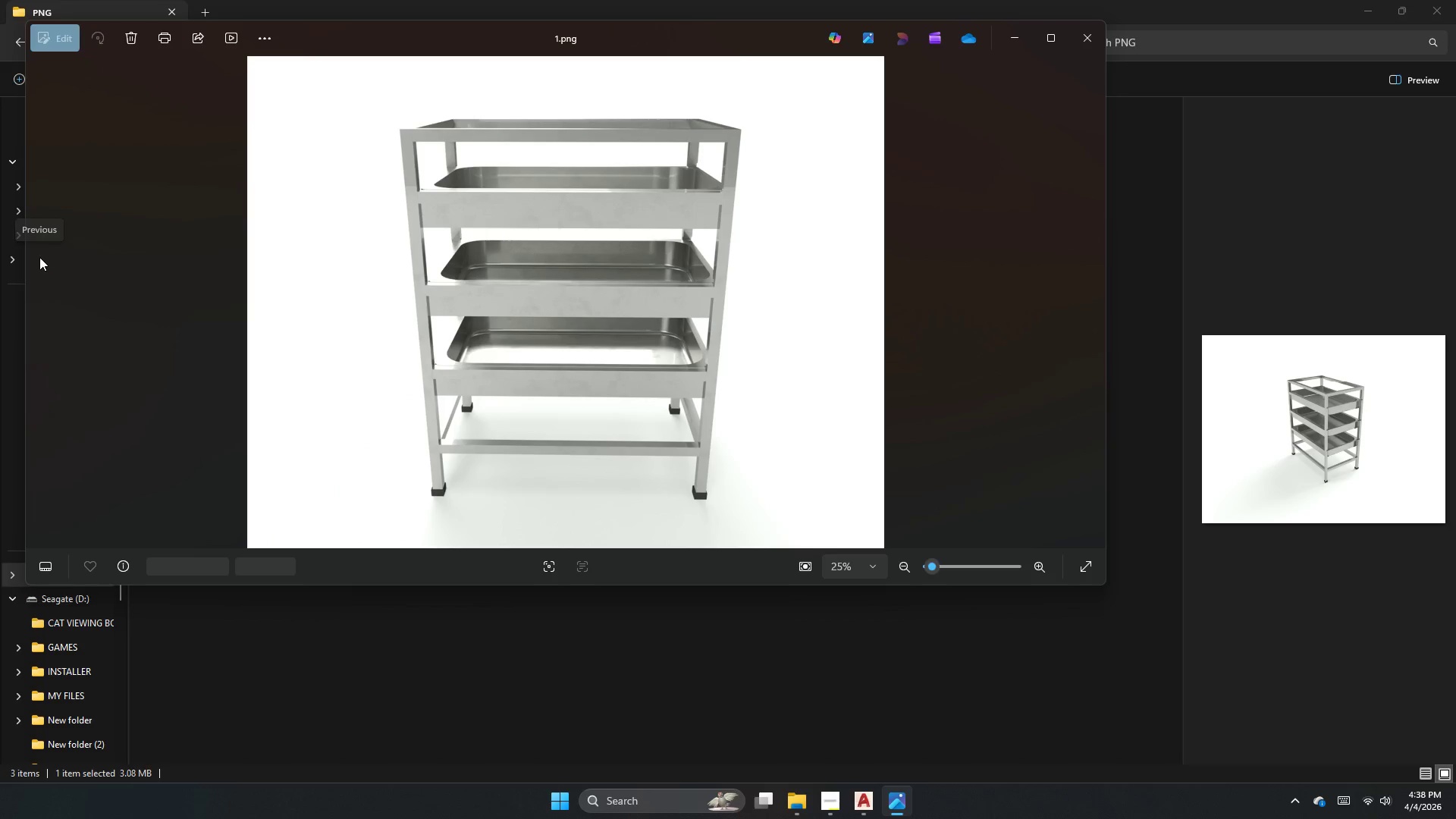 
hold_key(key=ArrowLeft, duration=0.78)
 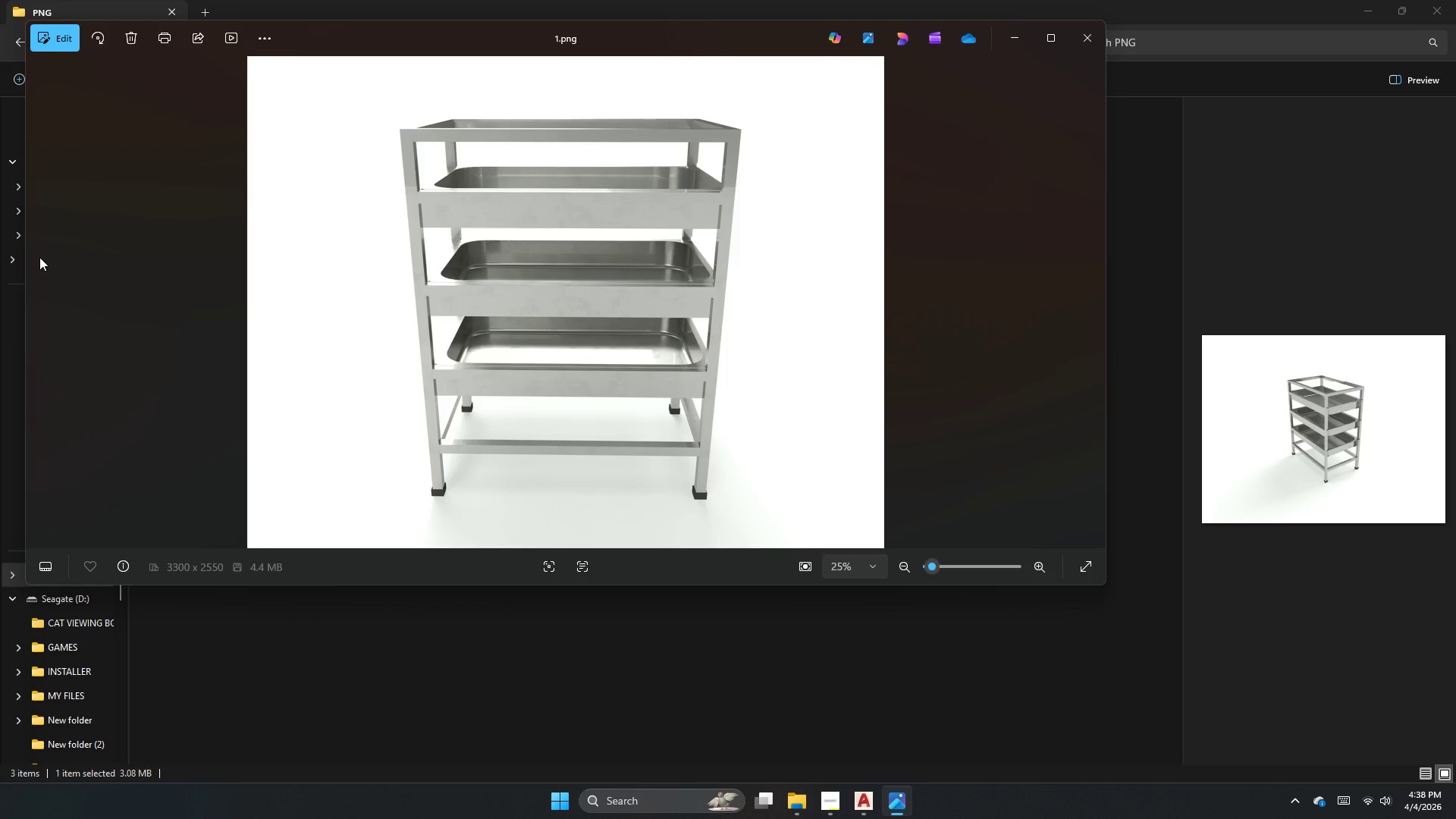 
key(ArrowRight)
 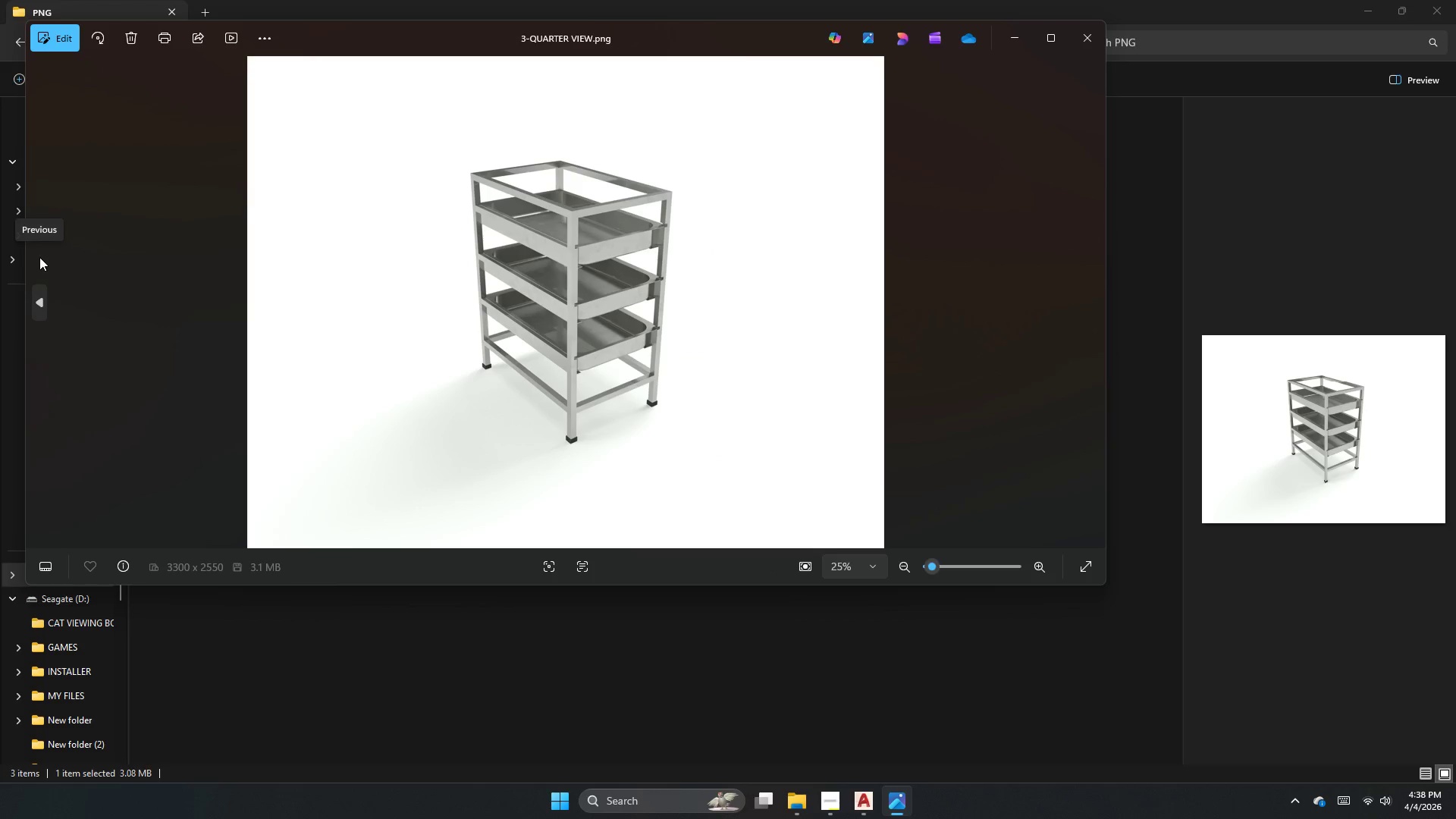 
key(ArrowRight)
 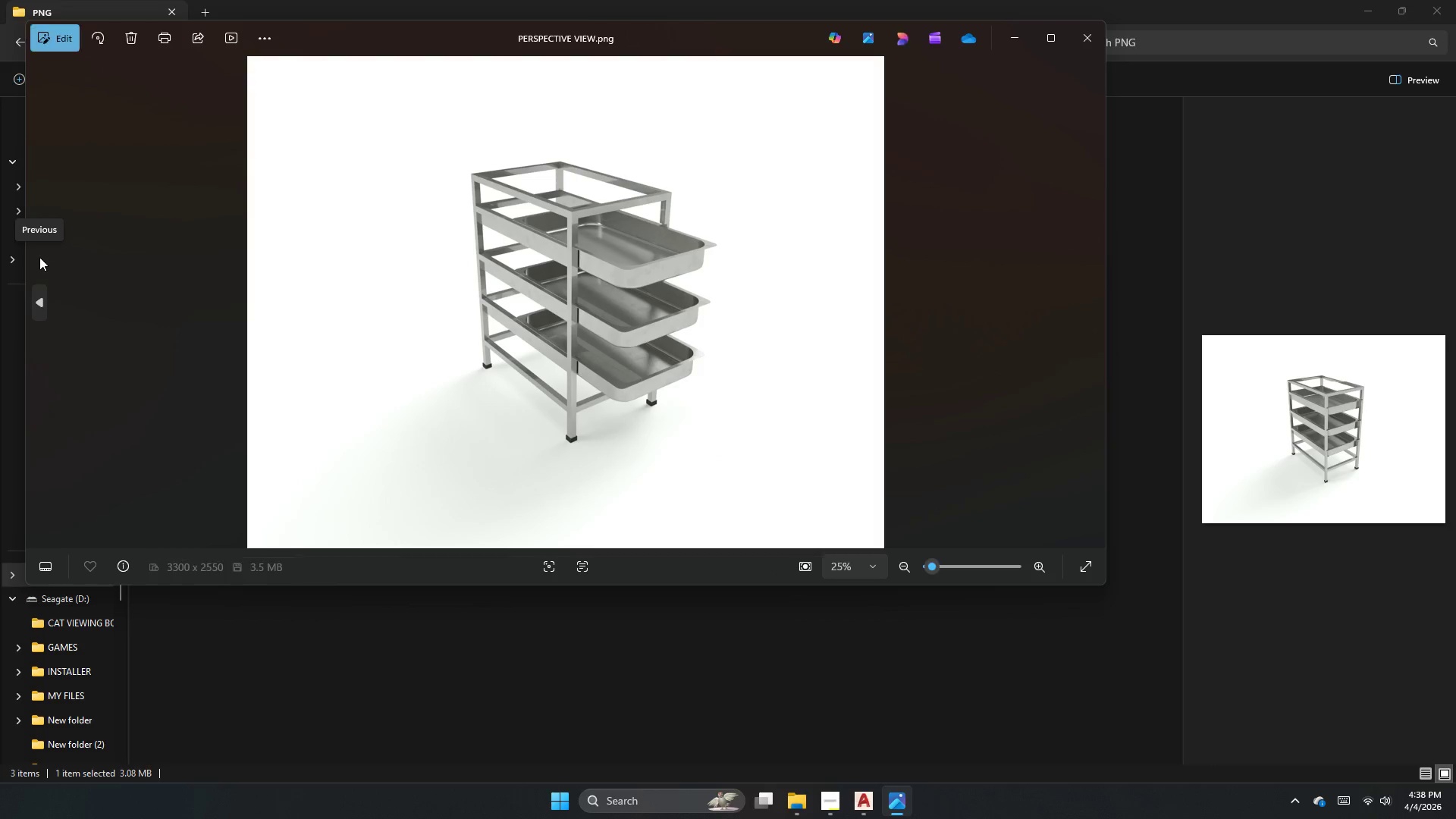 
key(ArrowLeft)
 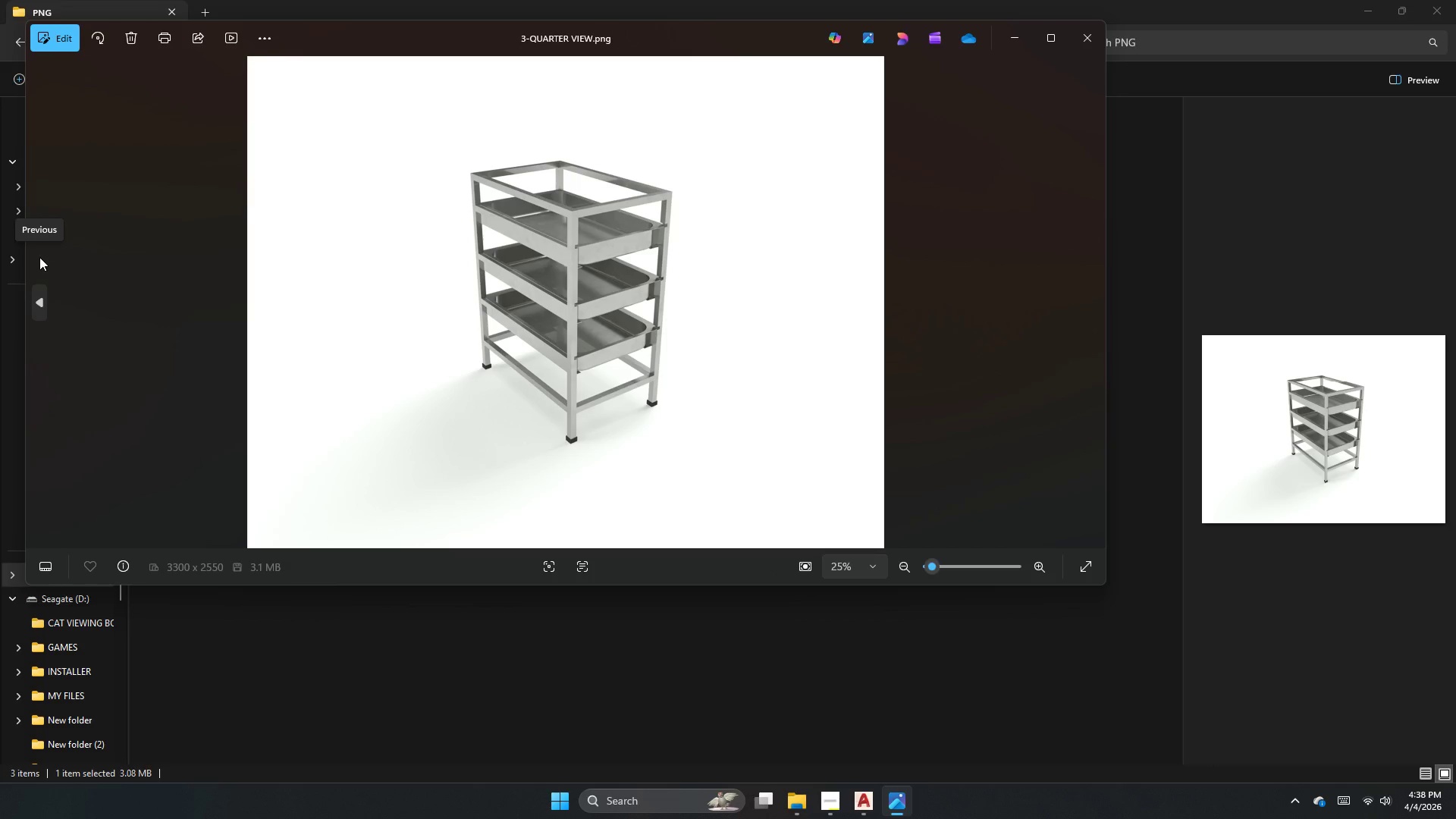 
key(ArrowRight)
 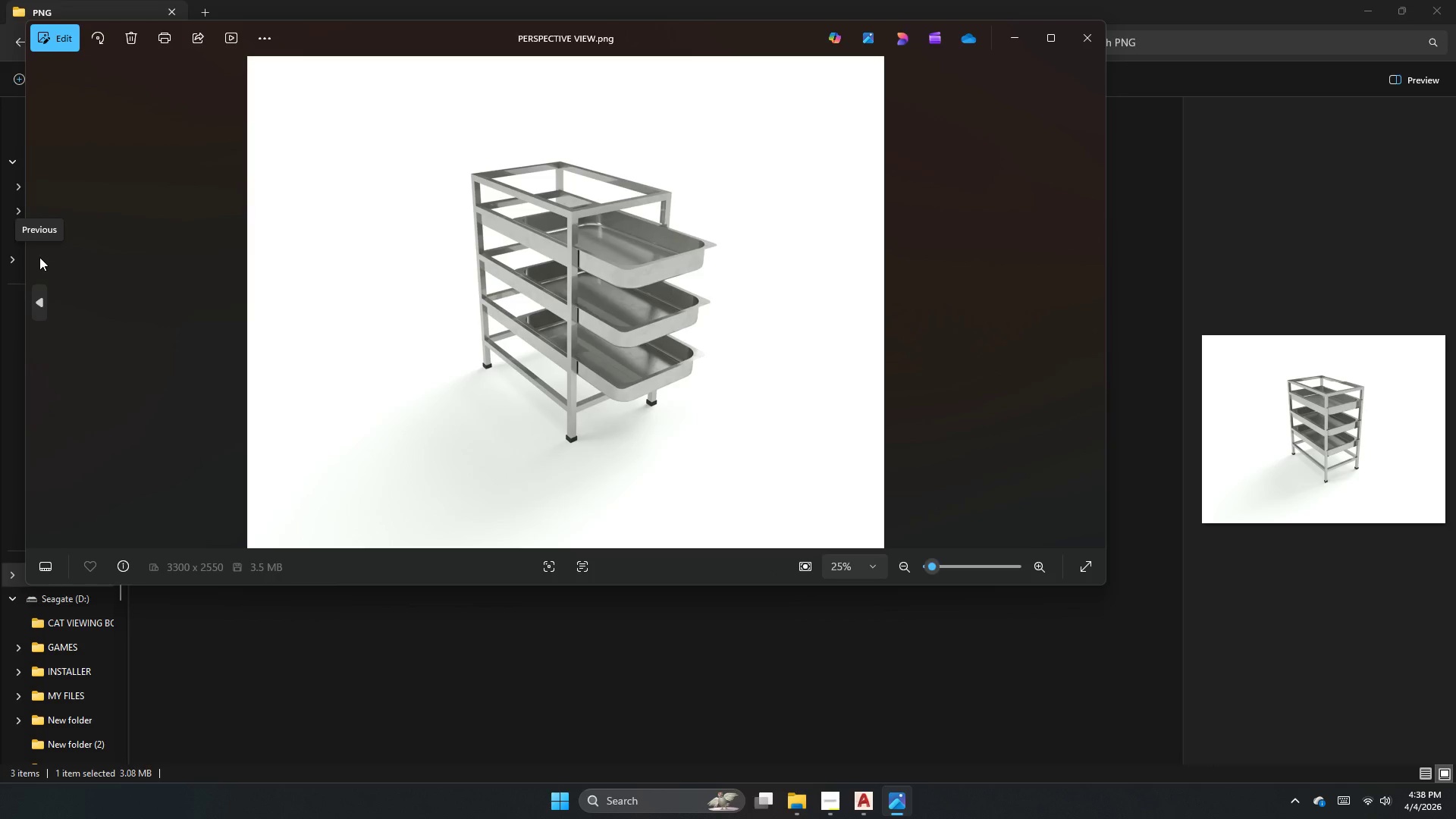 
key(ArrowLeft)
 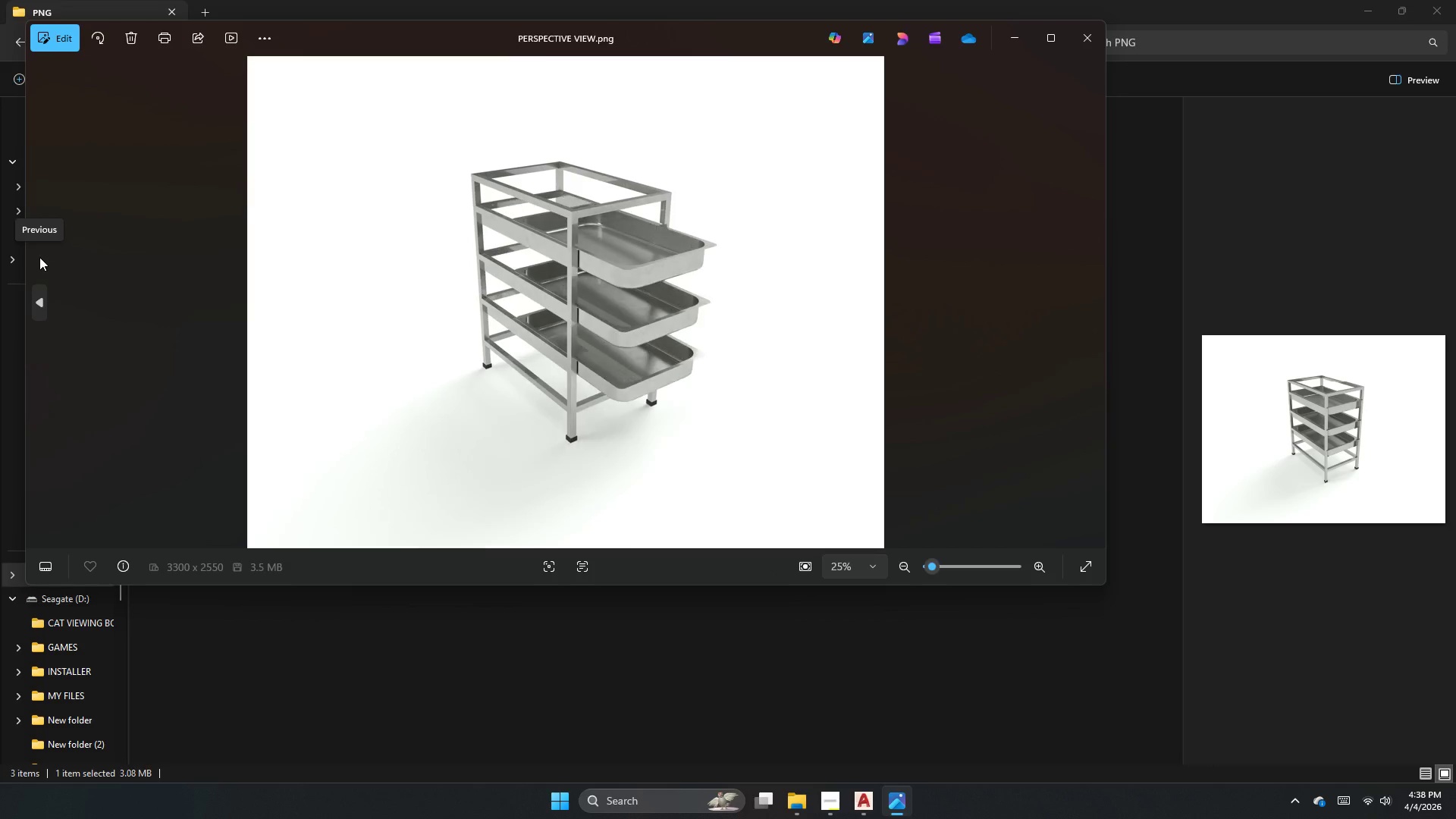 
key(ArrowRight)
 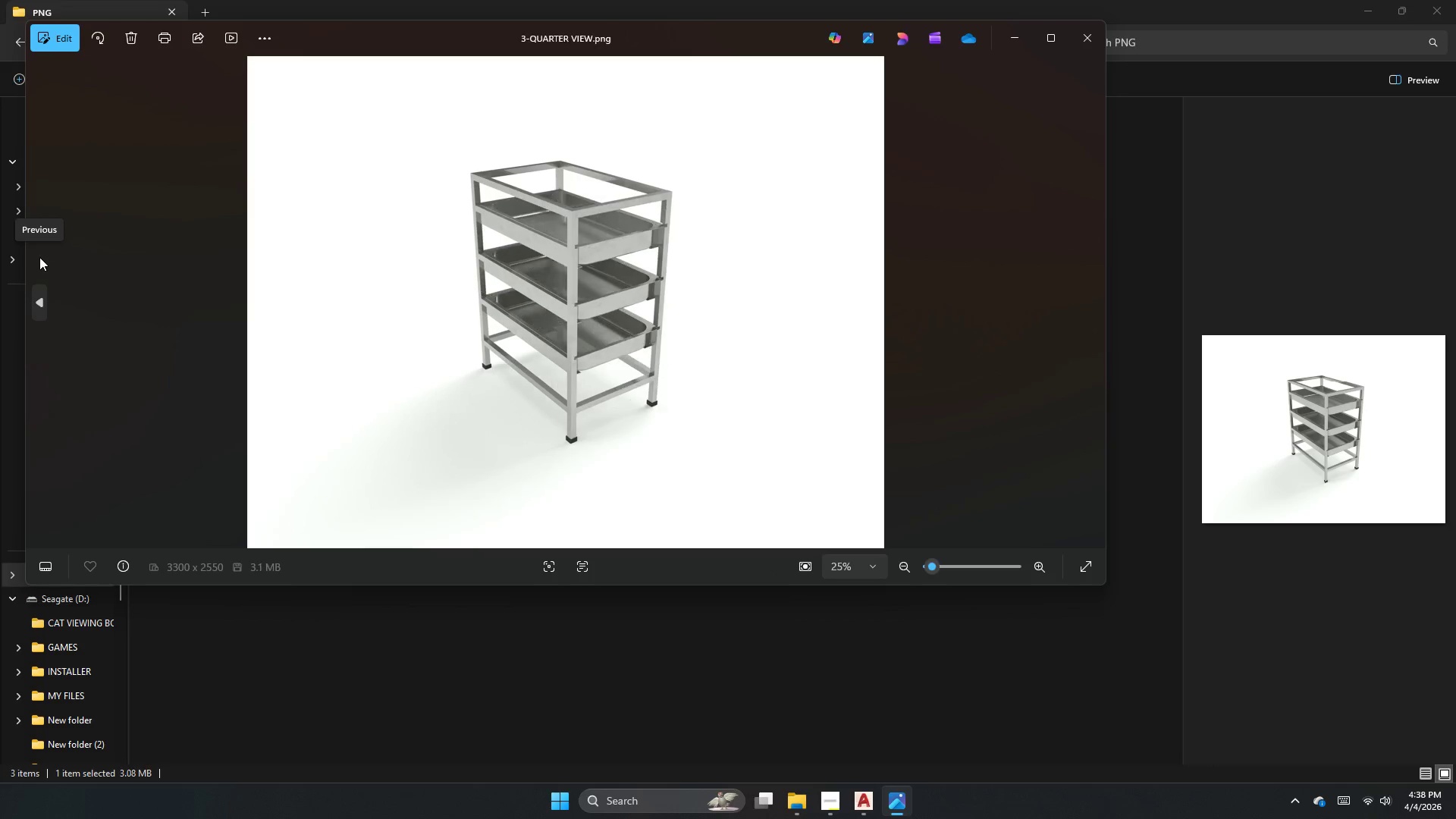 
key(ArrowLeft)
 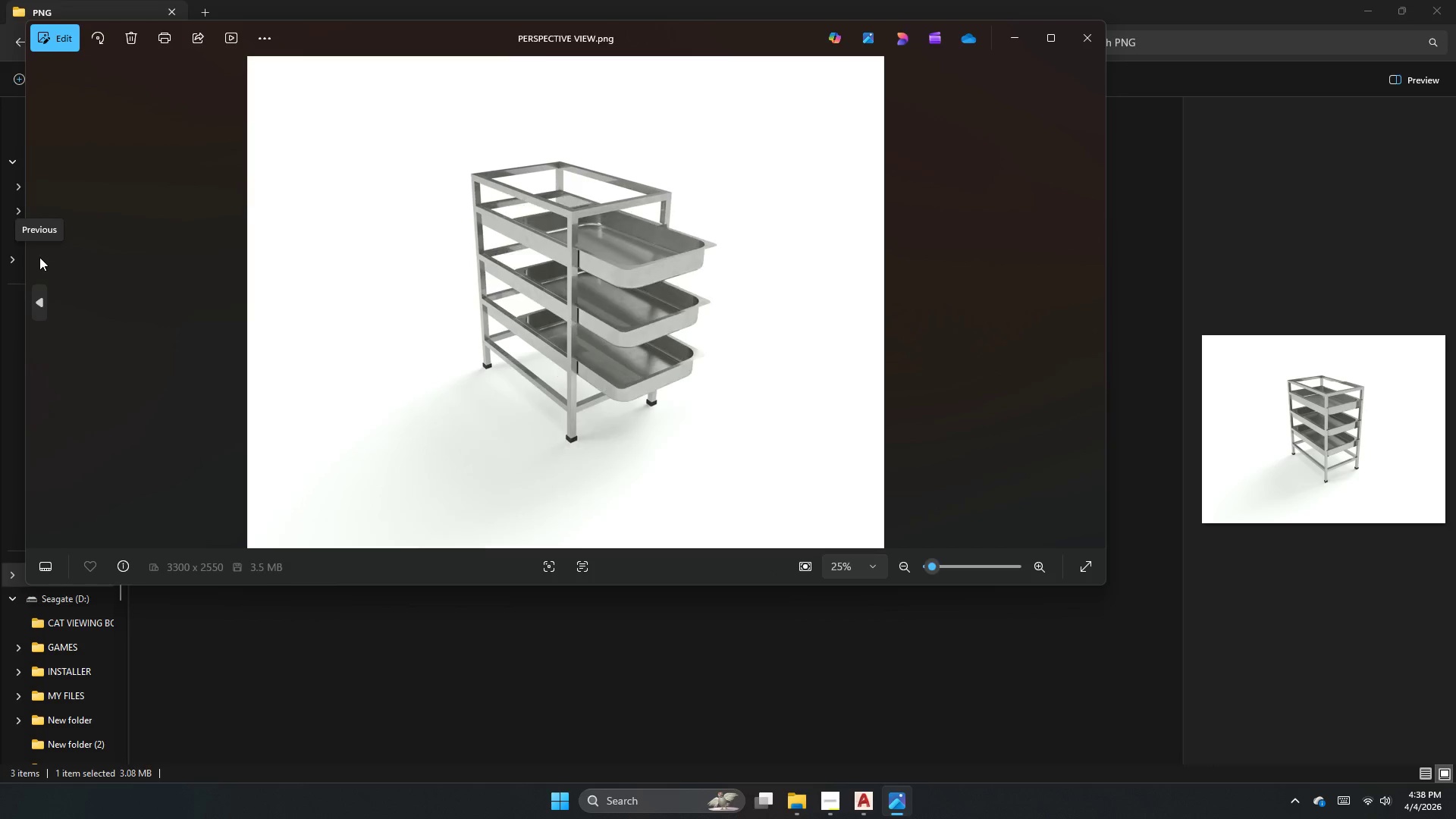 
hold_key(key=ArrowRight, duration=0.36)
 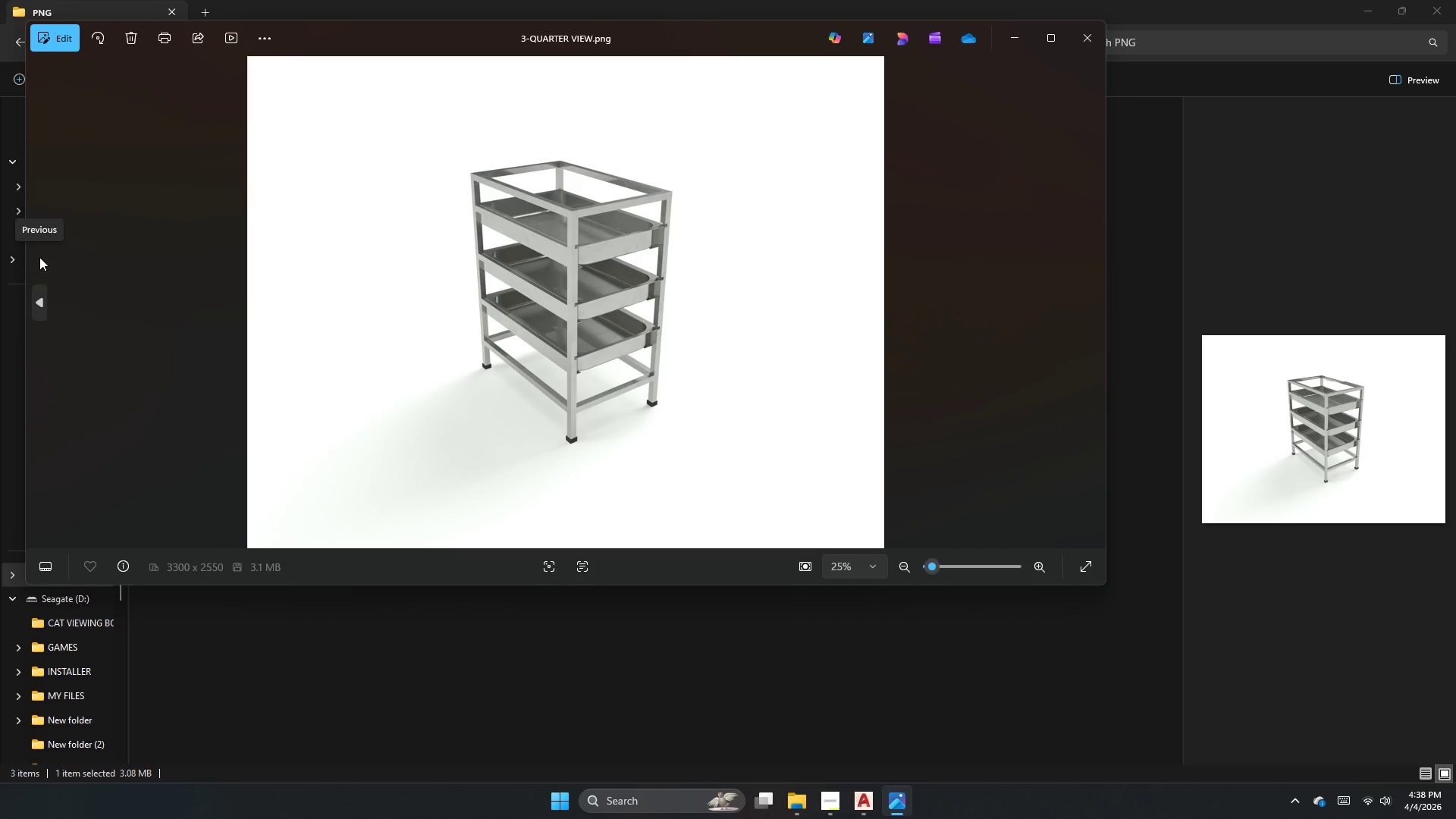 
hold_key(key=ArrowLeft, duration=0.36)
 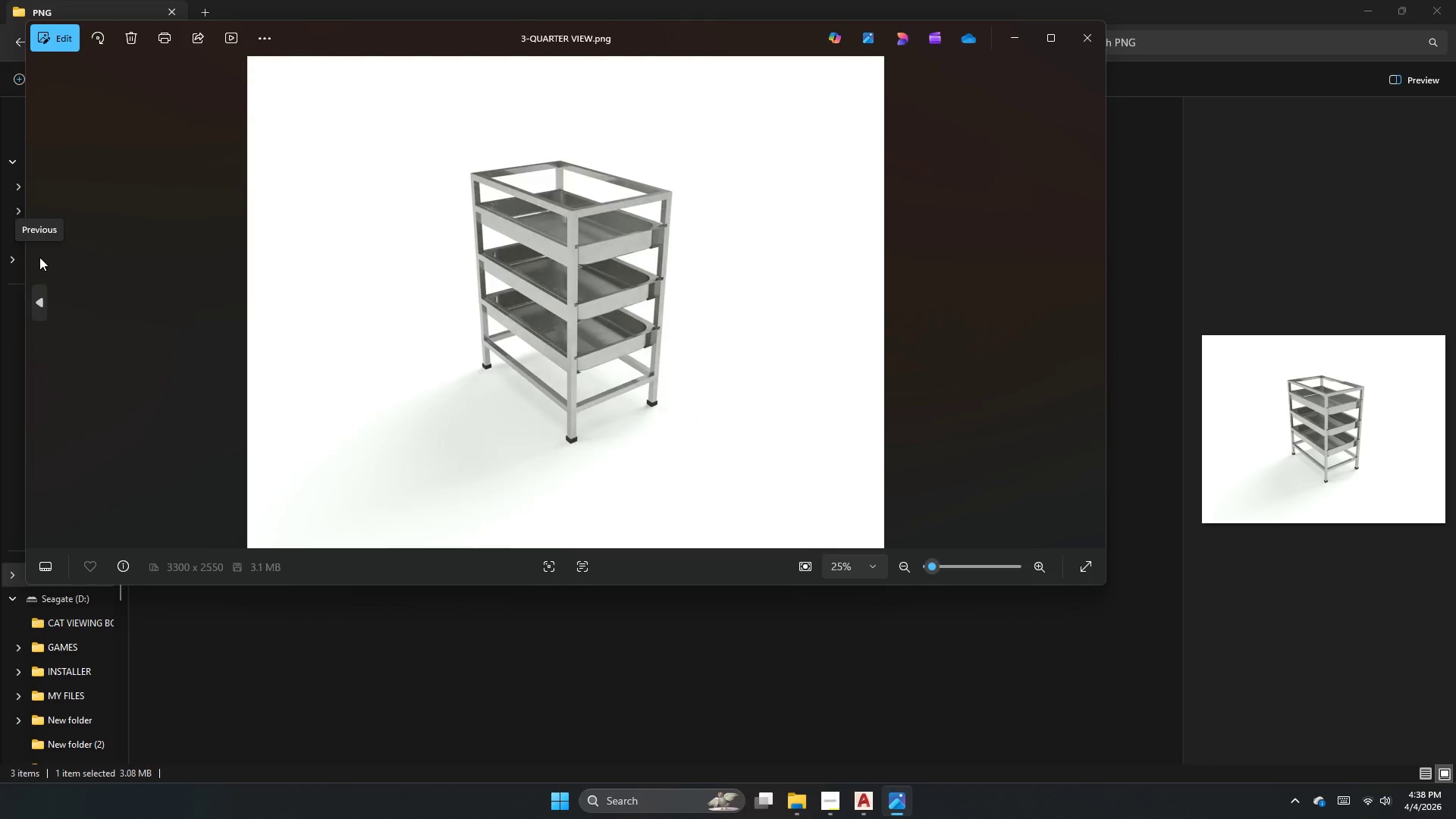 
key(ArrowRight)
 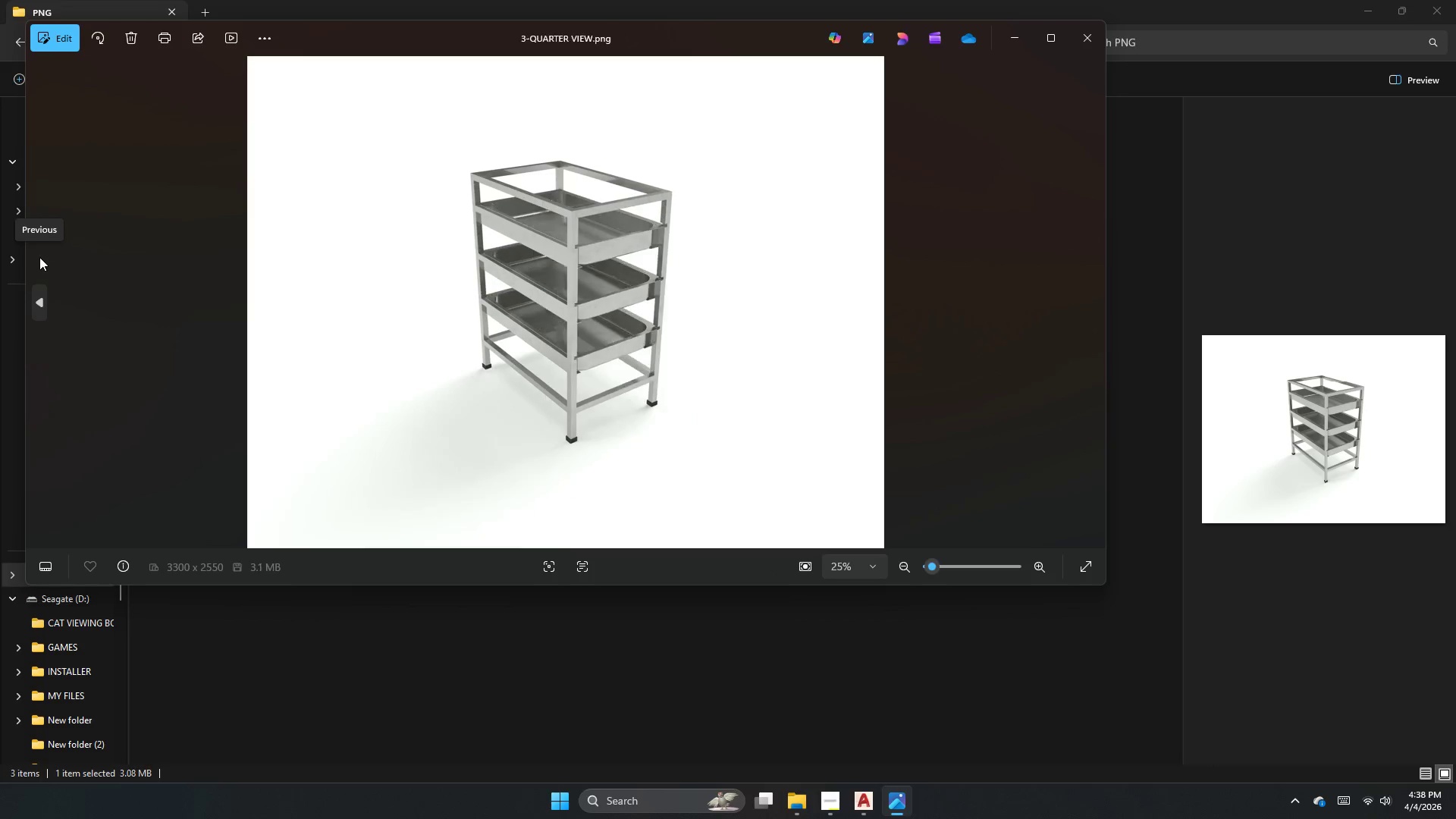 
key(ArrowLeft)
 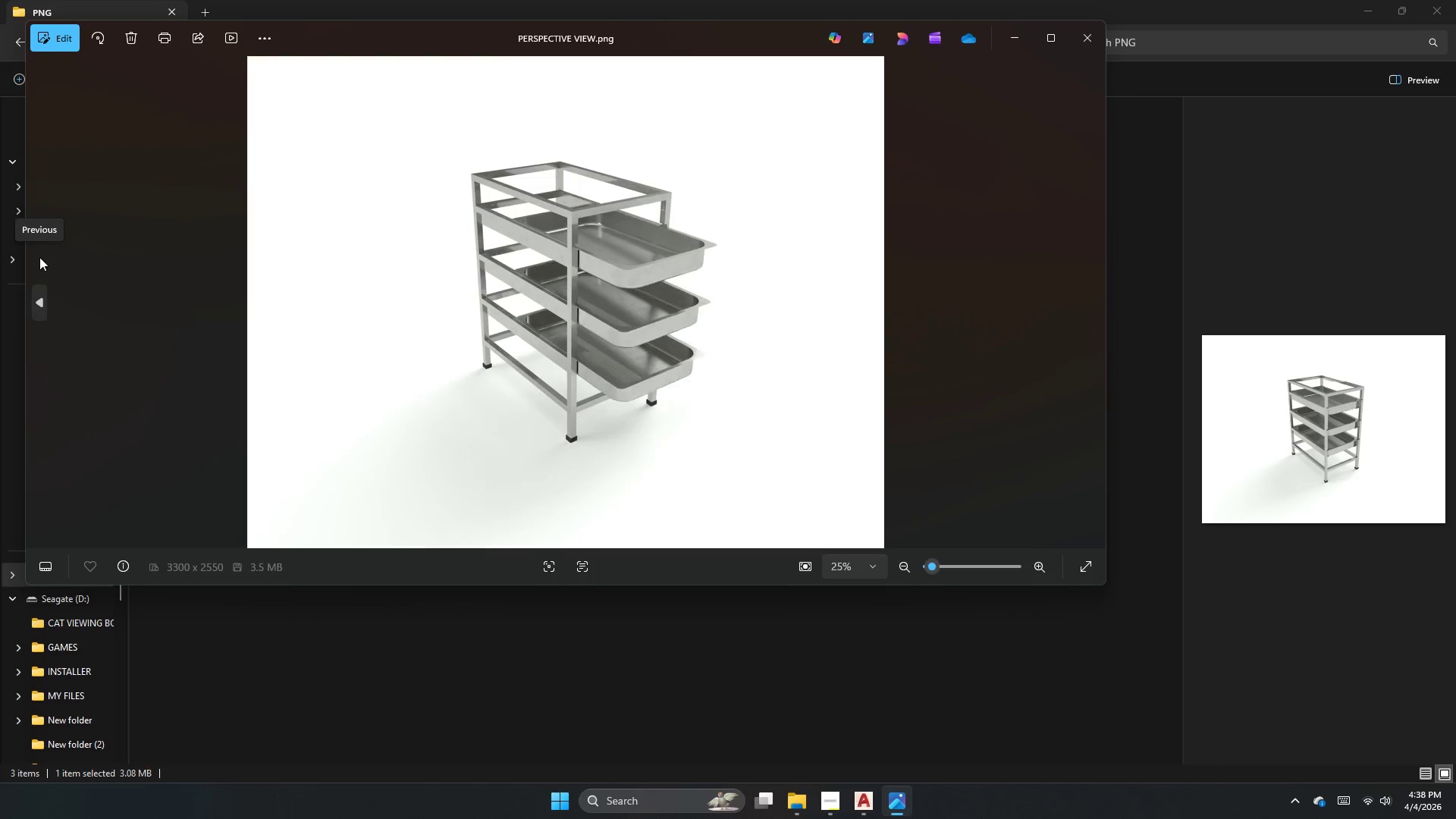 
key(ArrowRight)
 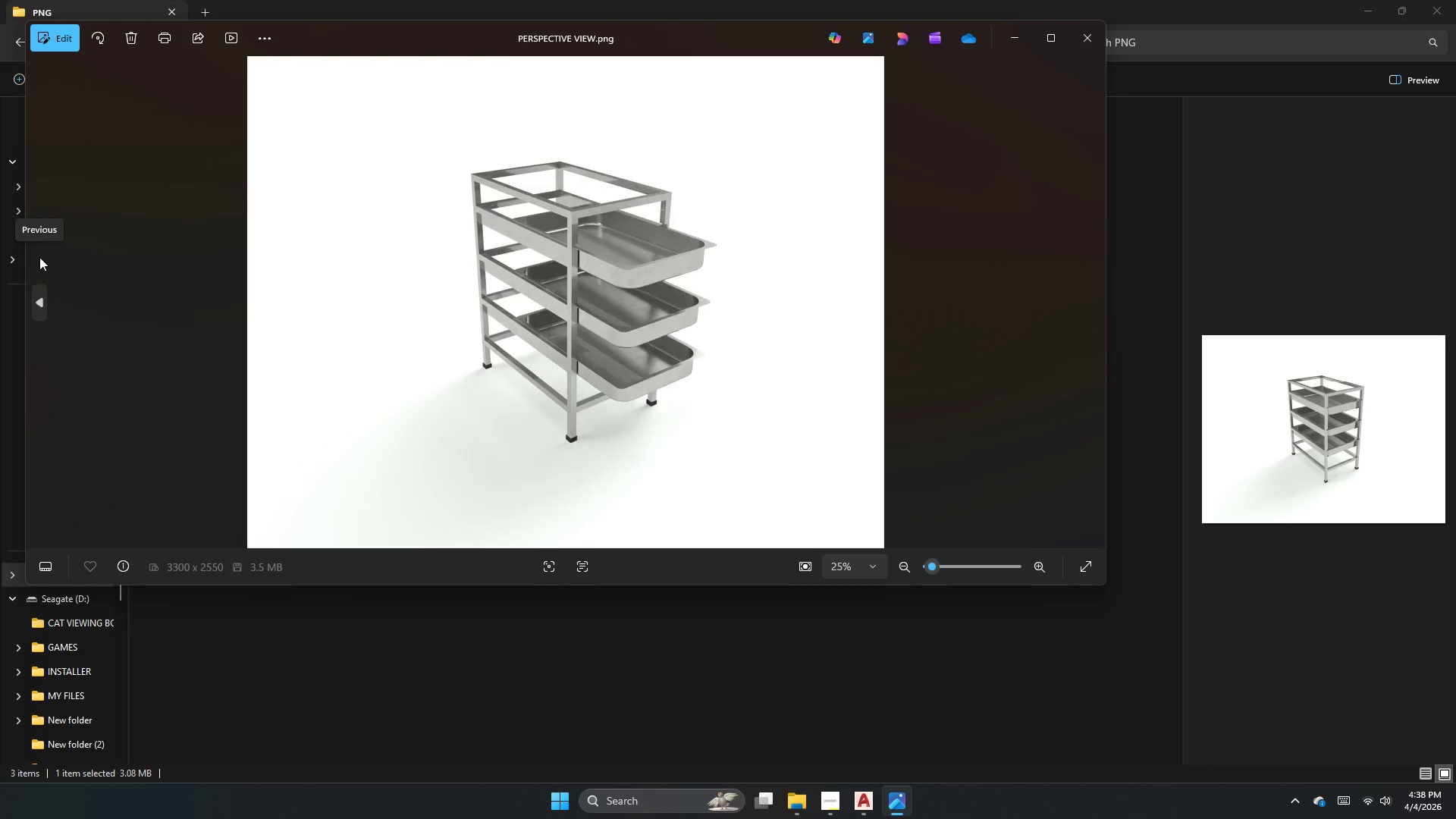 
key(ArrowLeft)
 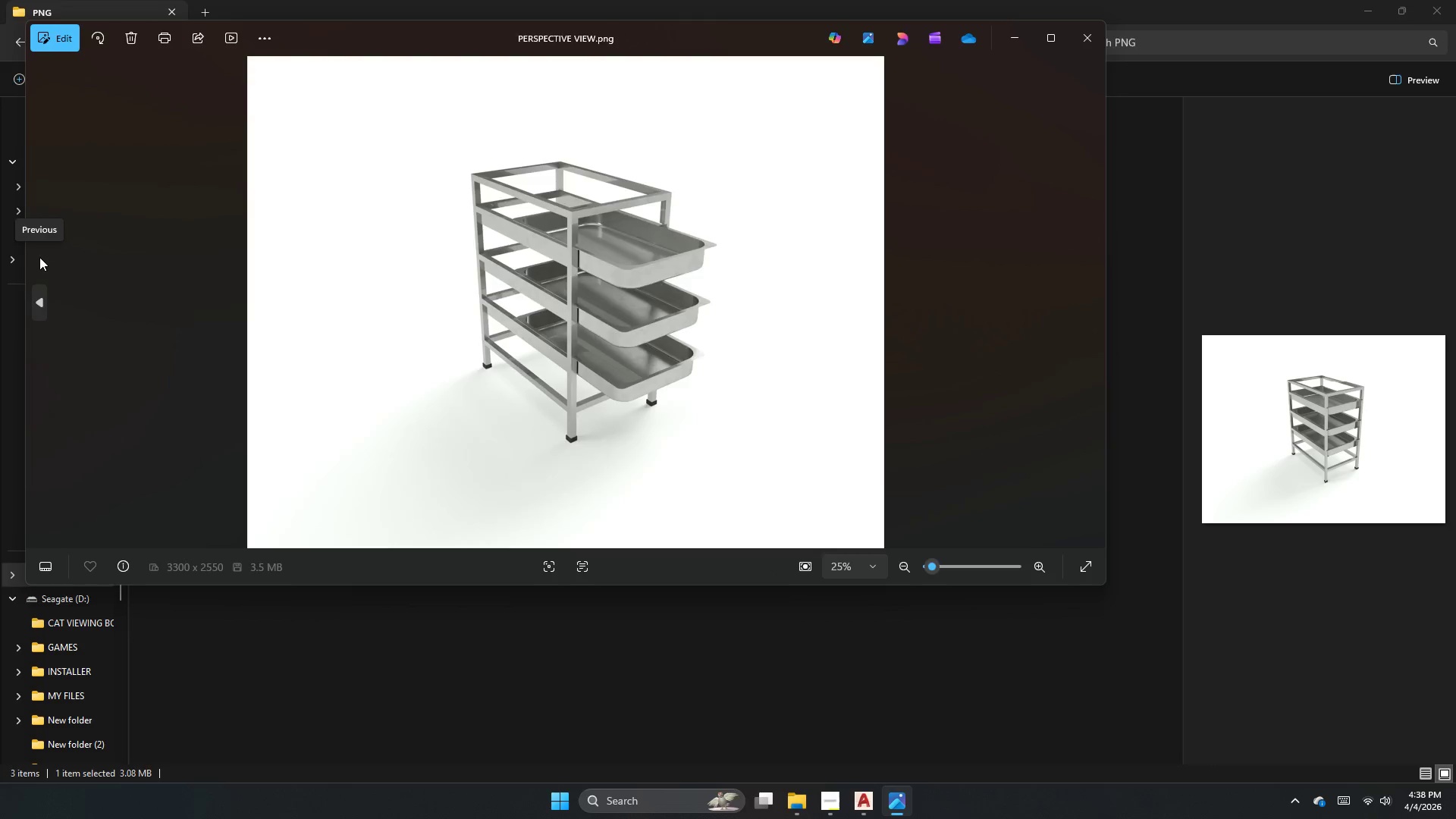 
key(ArrowRight)
 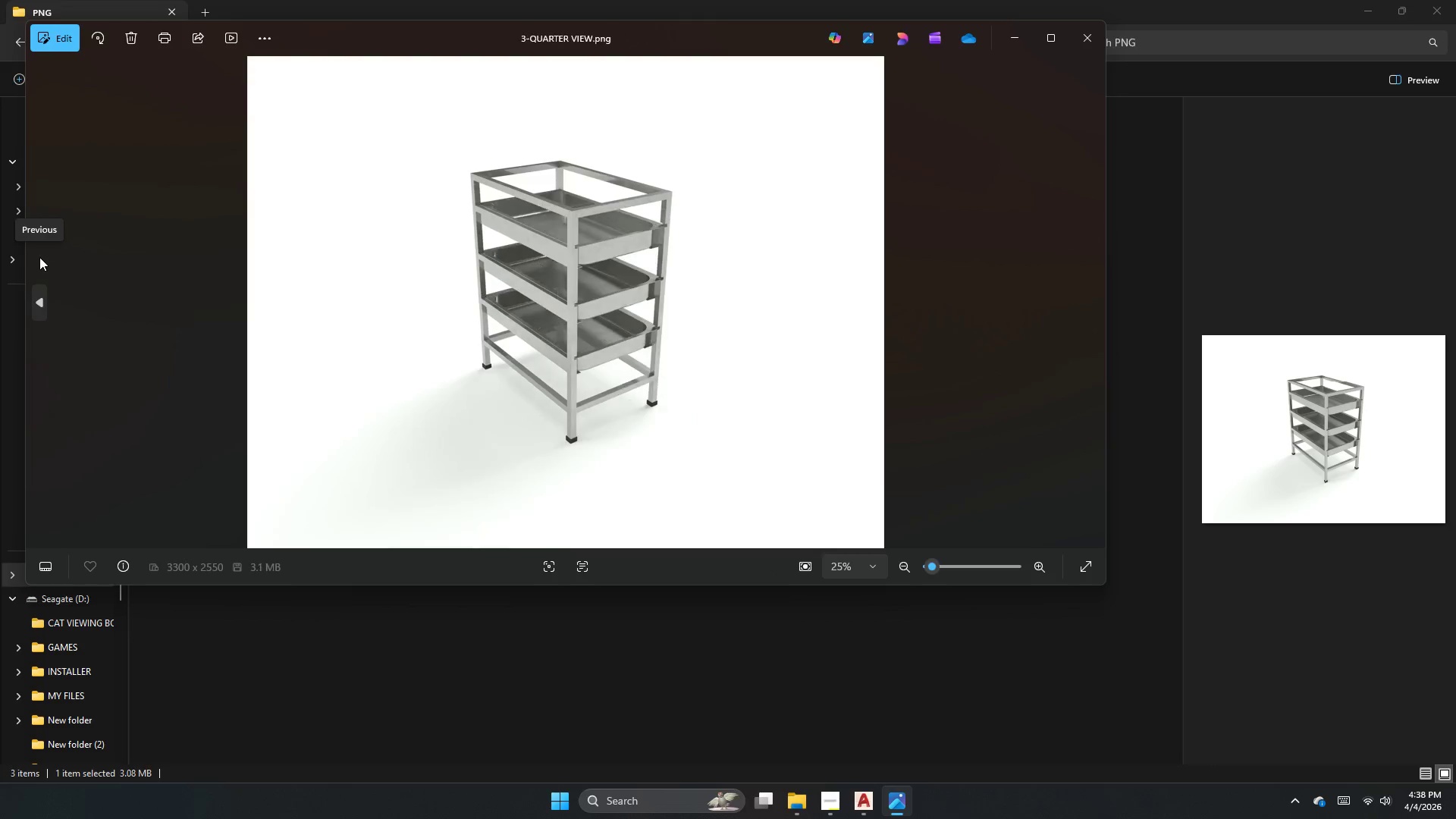 
key(ArrowLeft)
 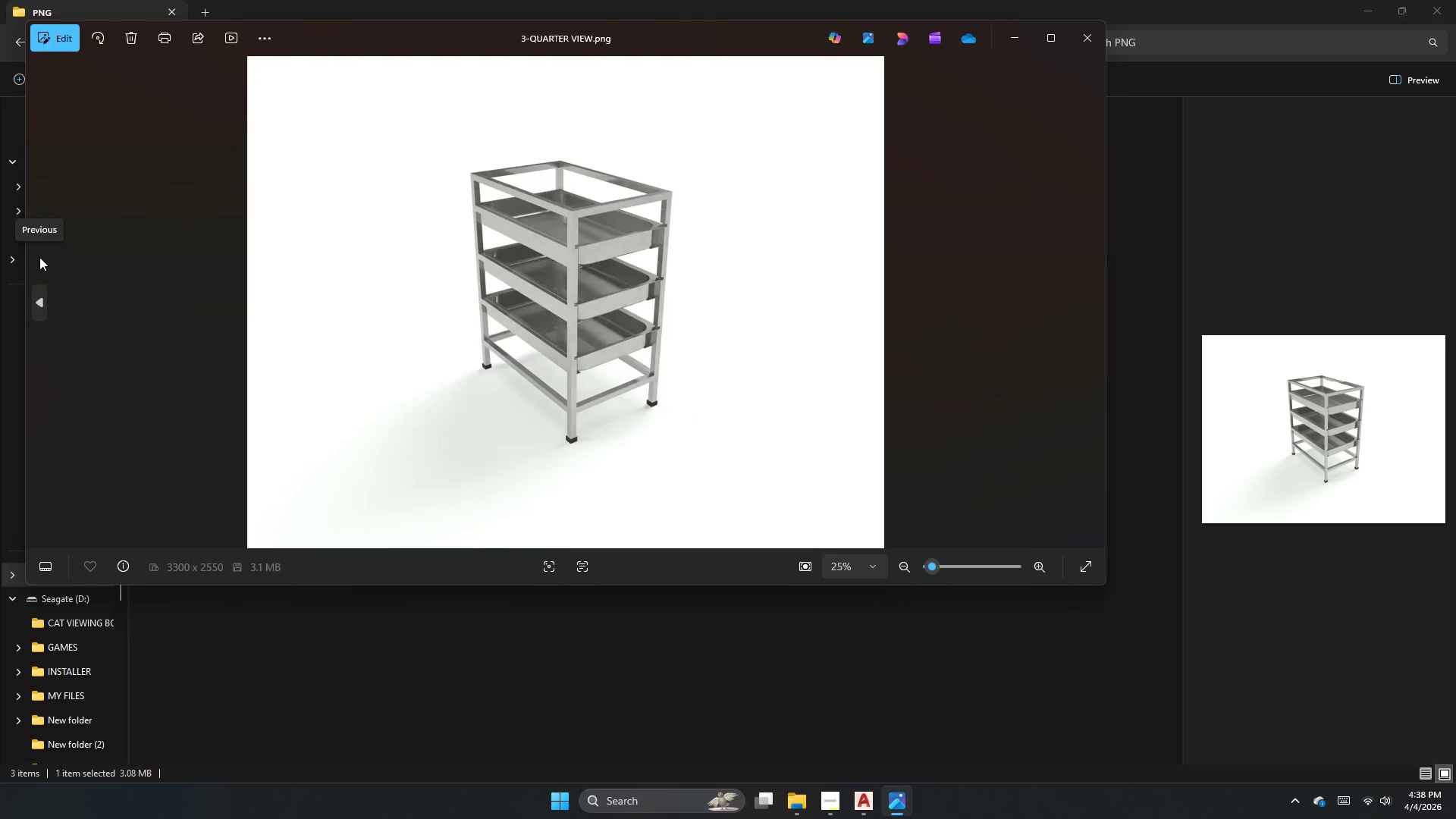 
key(ArrowRight)
 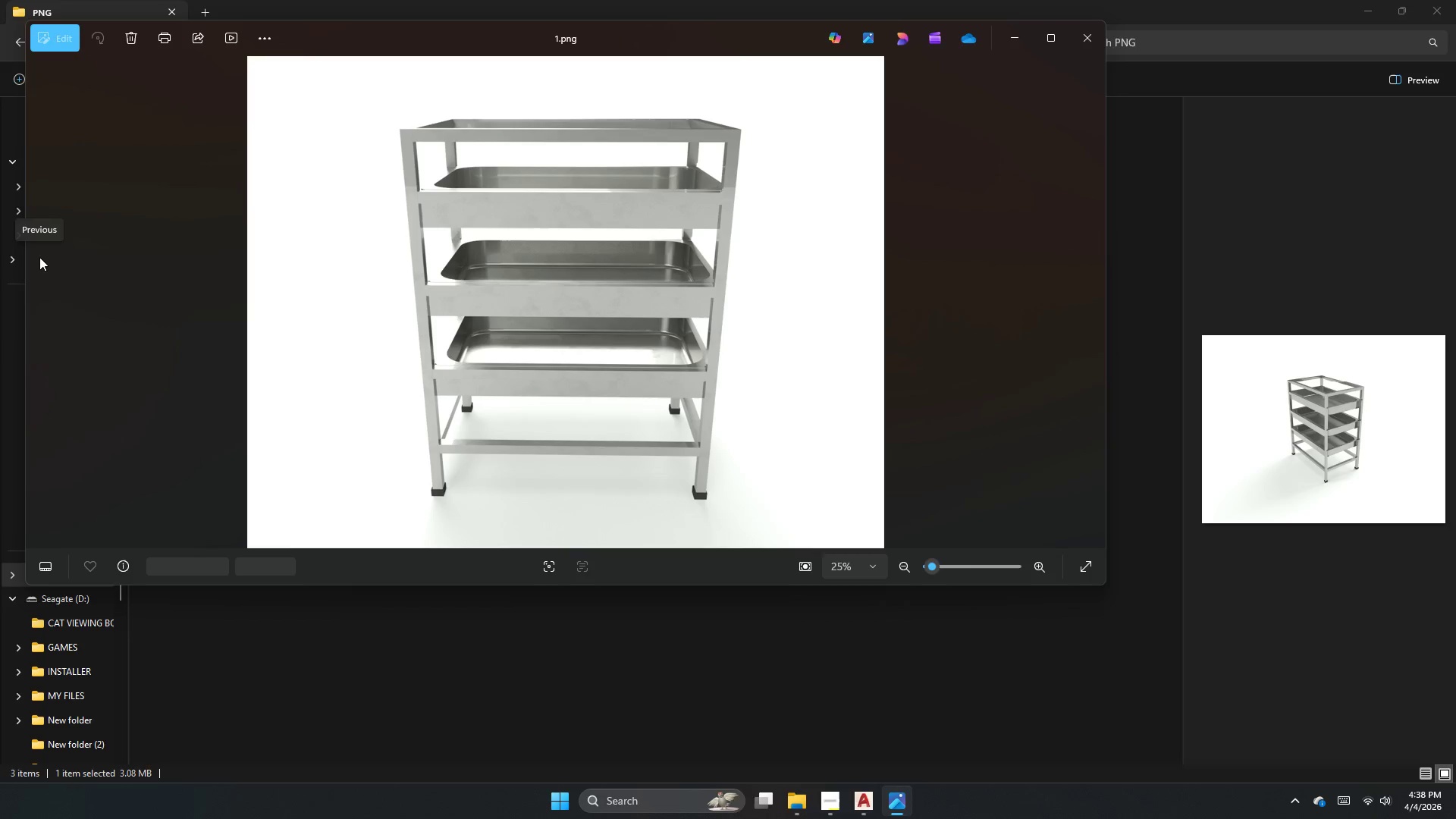 
key(ArrowLeft)
 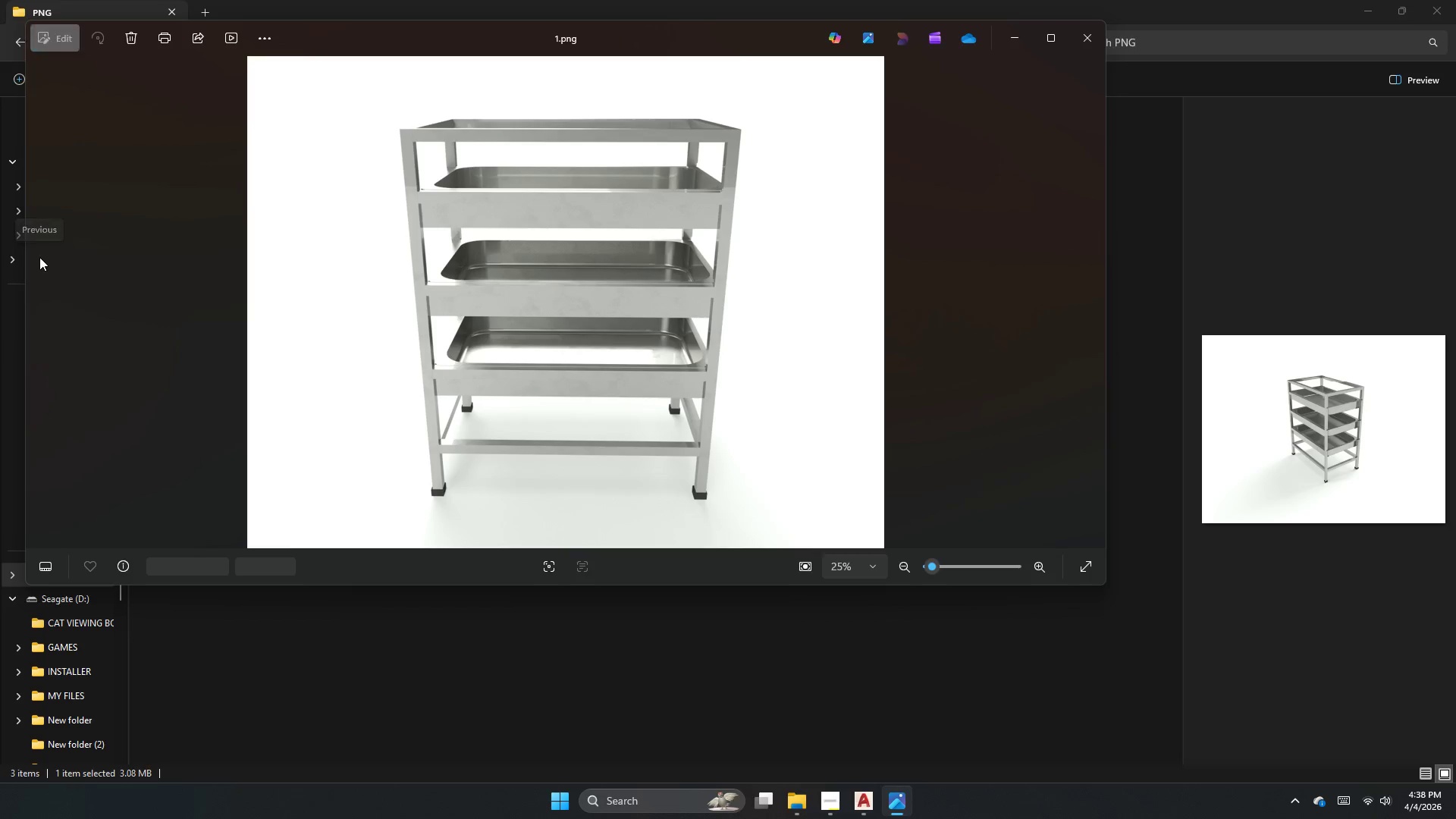 
key(ArrowRight)
 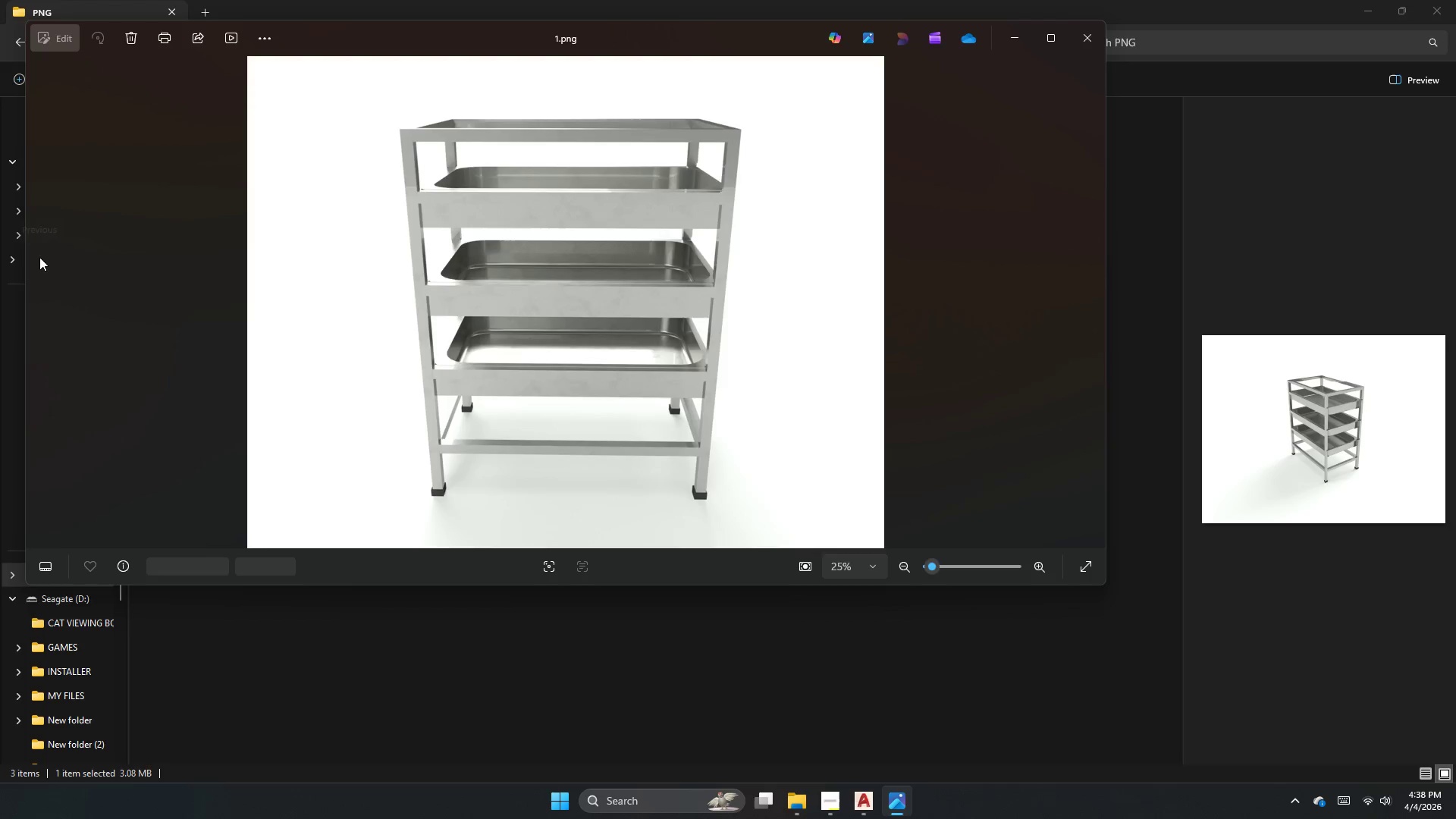 
key(ArrowLeft)